 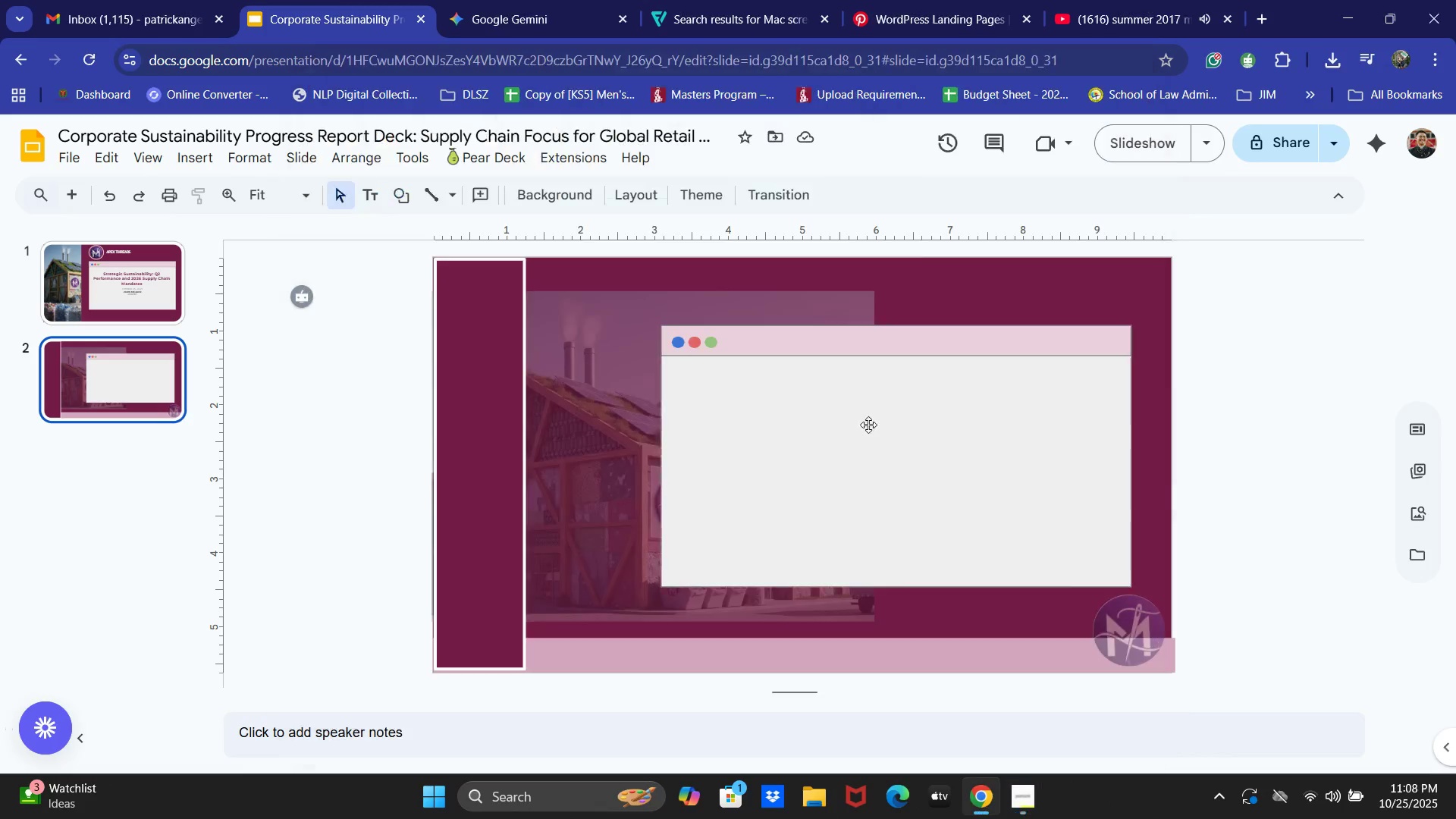 
left_click([852, 440])
 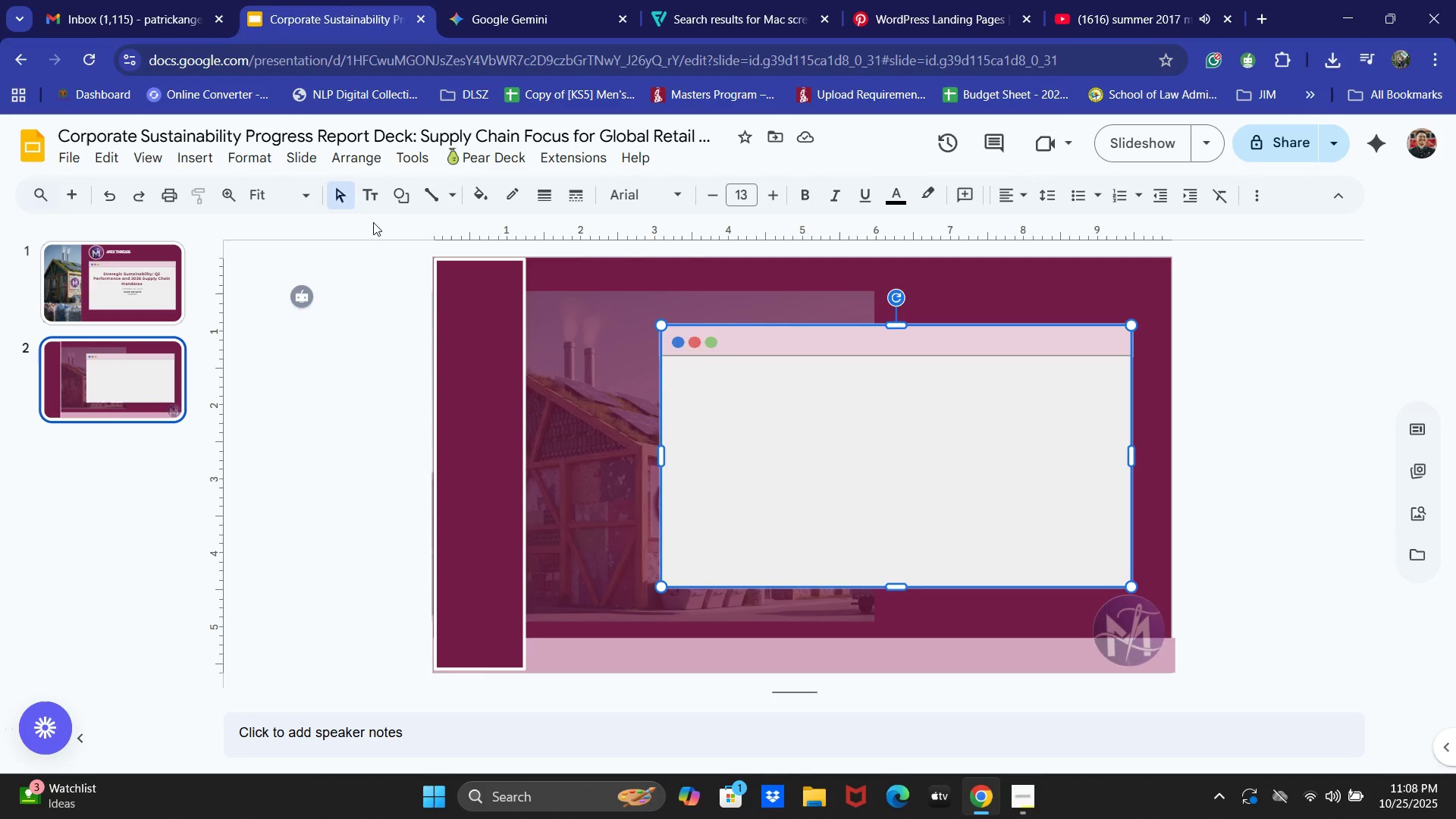 
left_click([375, 190])
 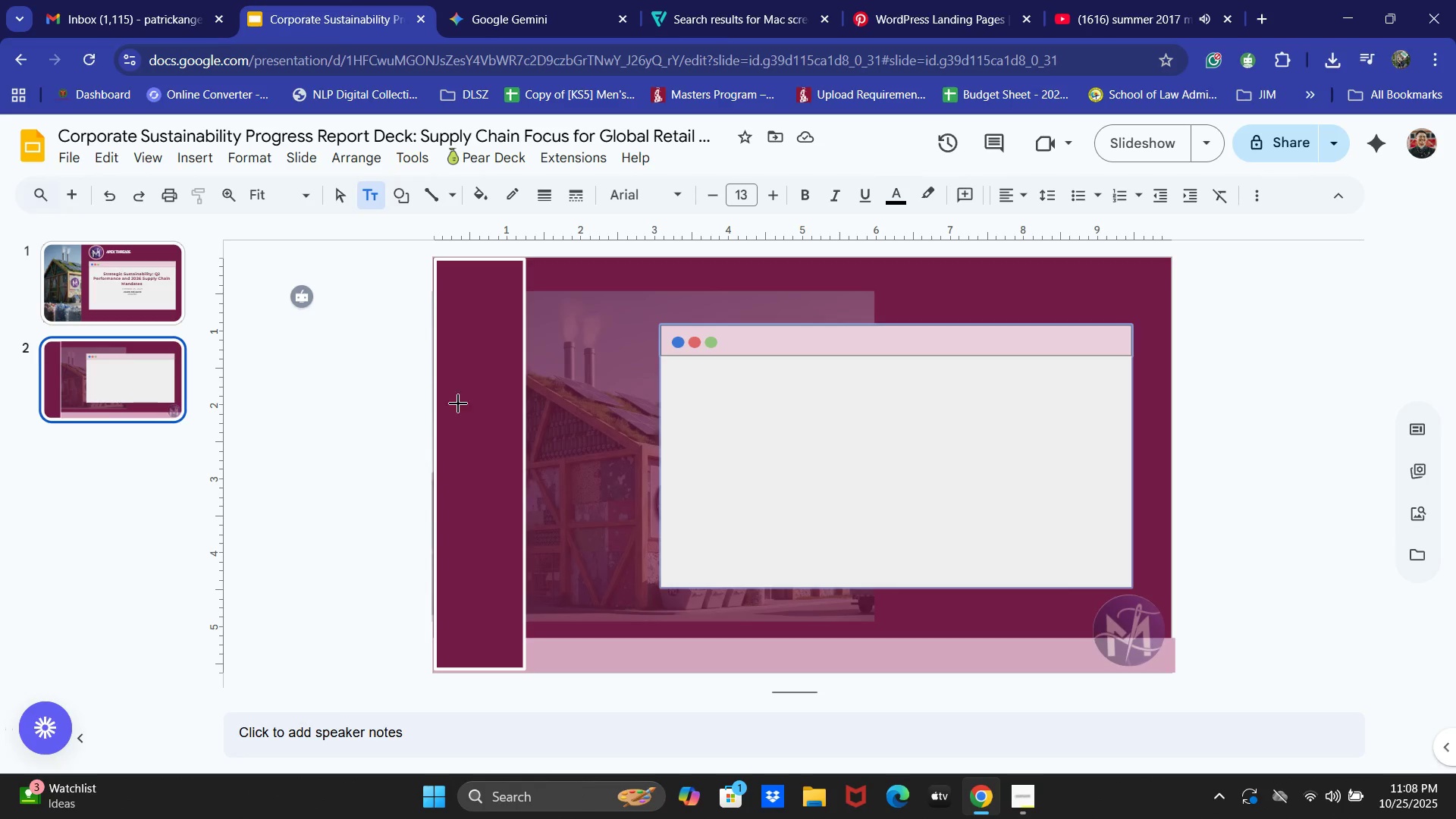 
left_click_drag(start_coordinate=[463, 338], to_coordinate=[508, 632])
 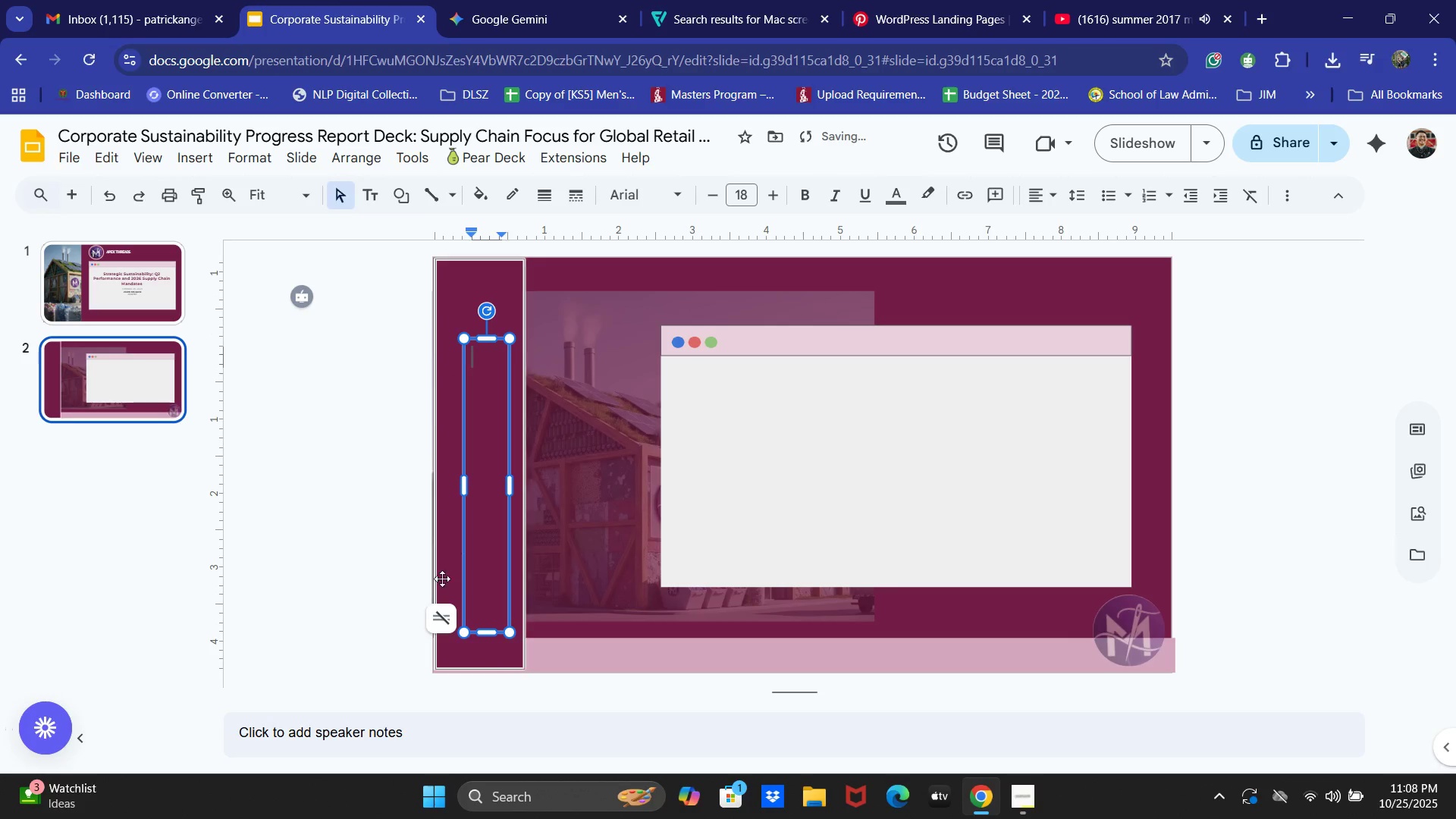 
left_click([434, 622])
 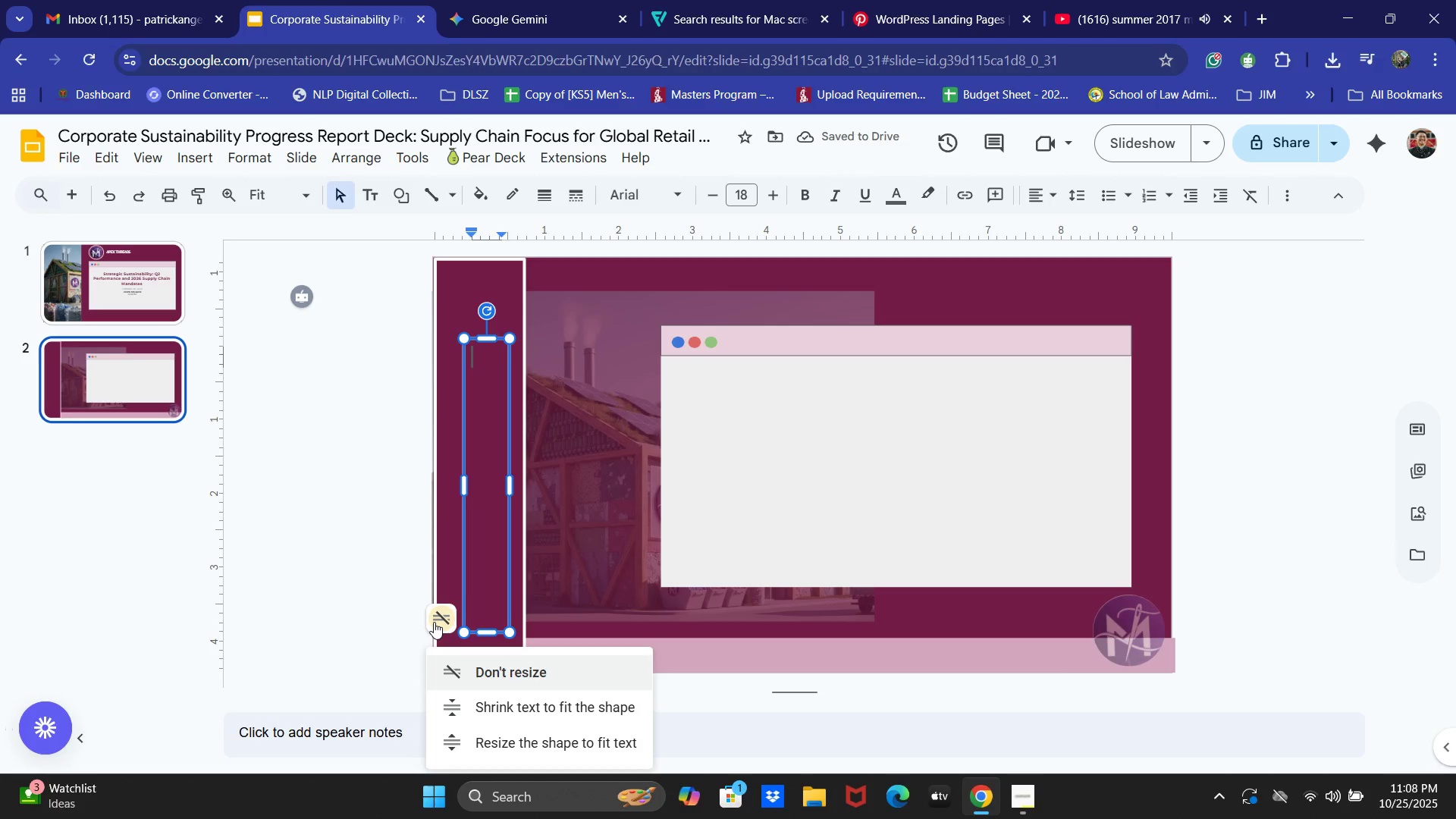 
scroll: coordinate [551, 670], scroll_direction: down, amount: 3.0
 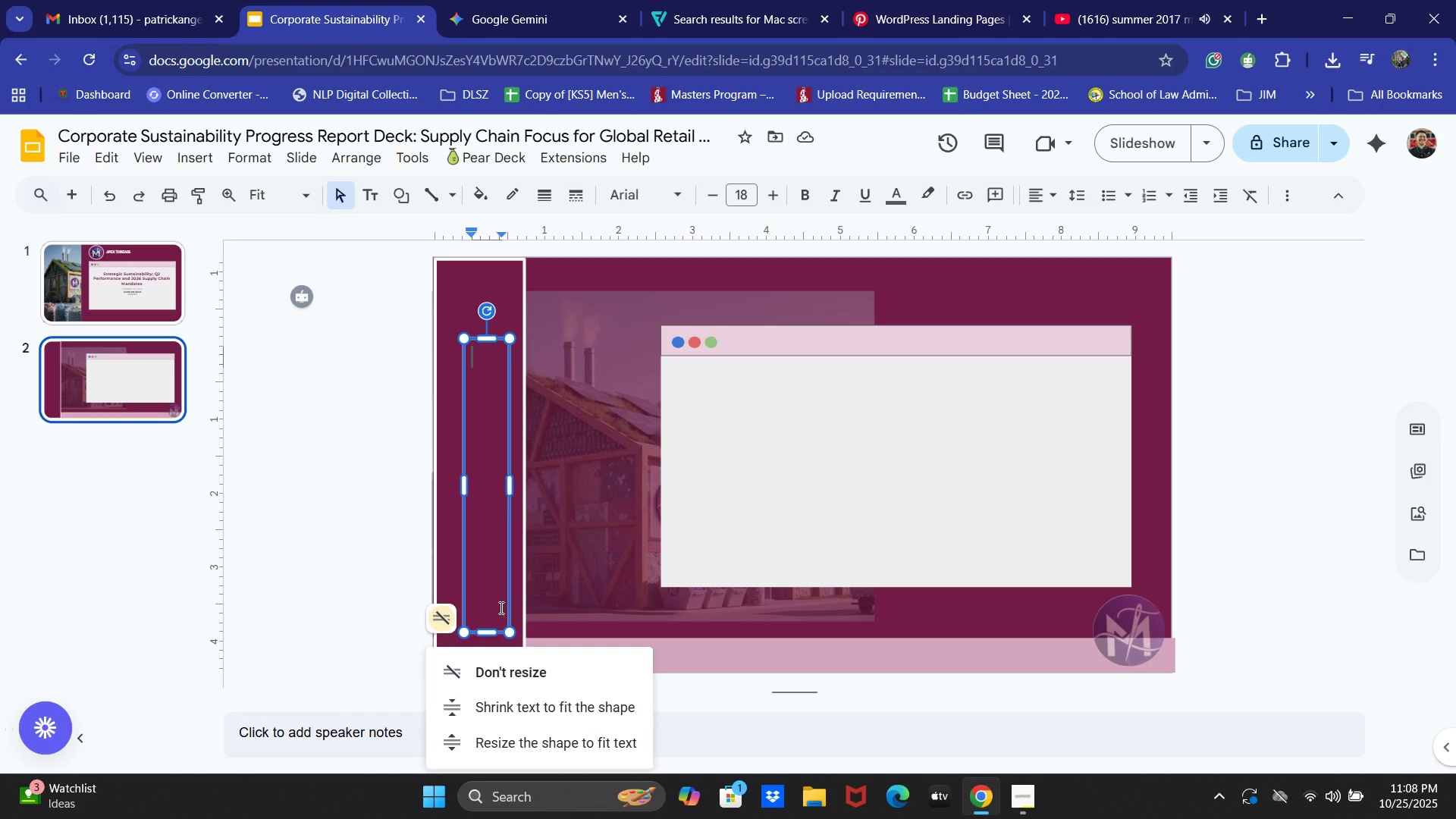 
wait(8.66)
 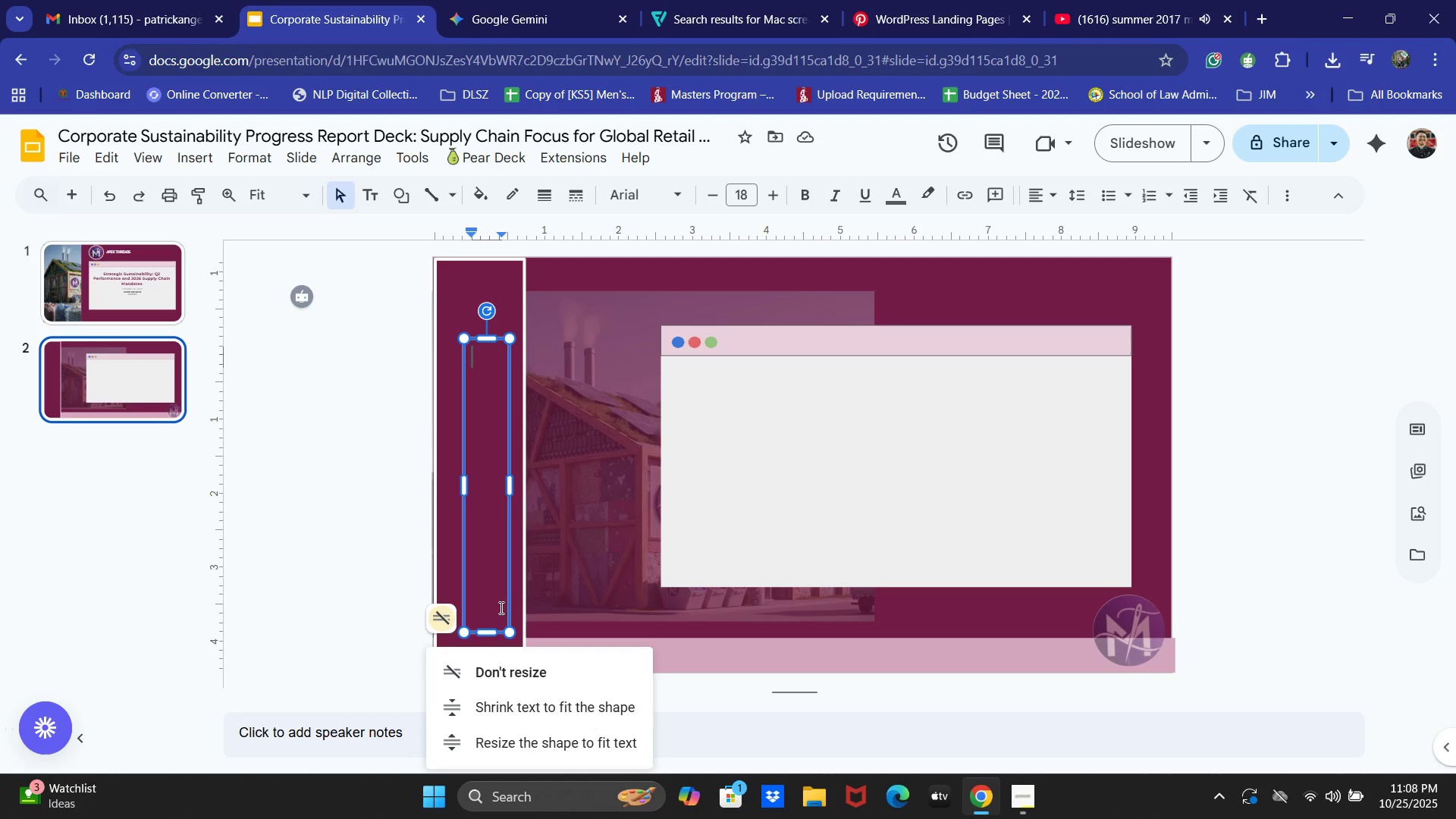 
right_click([366, 195])
 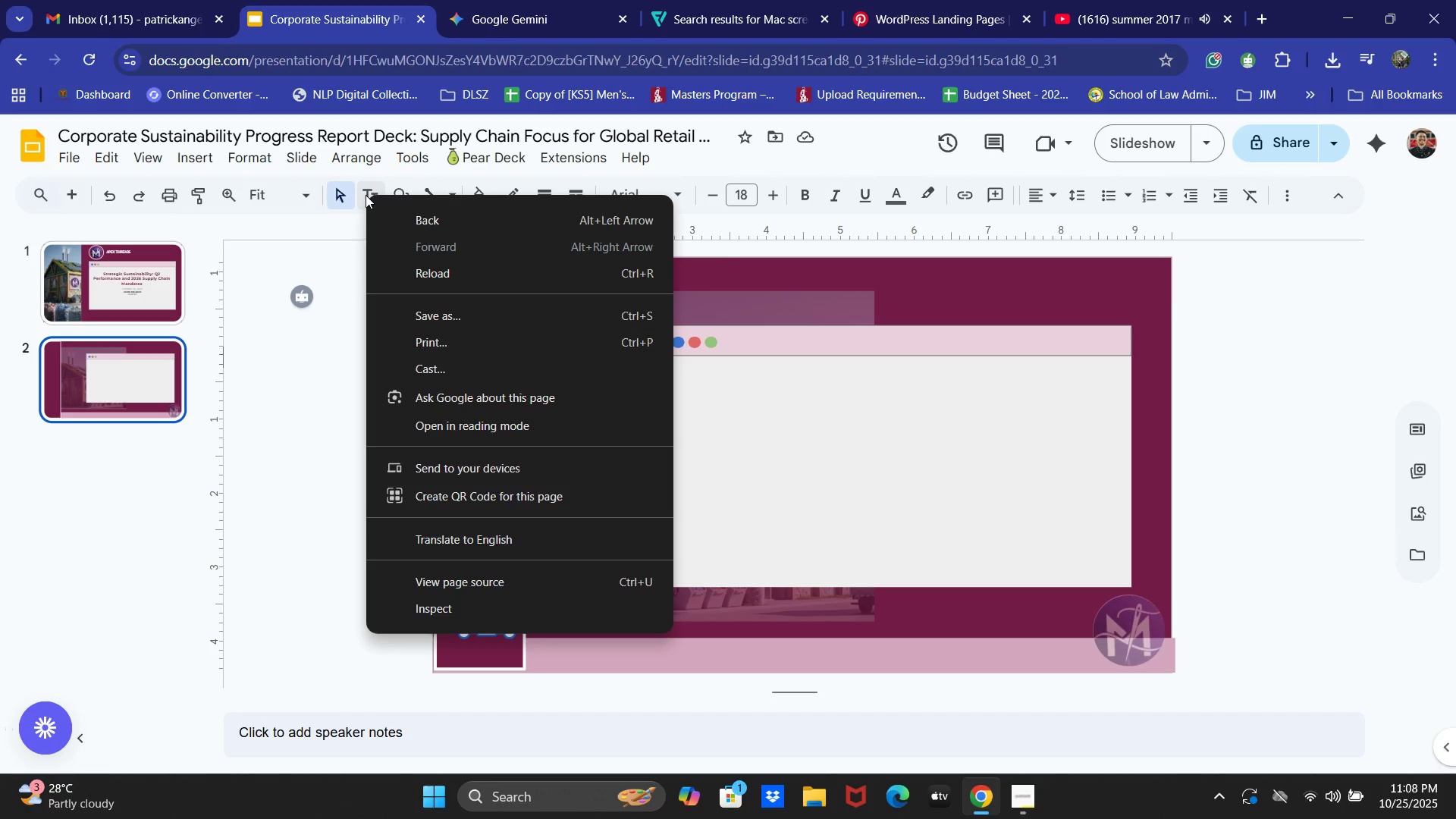 
left_click([366, 195])
 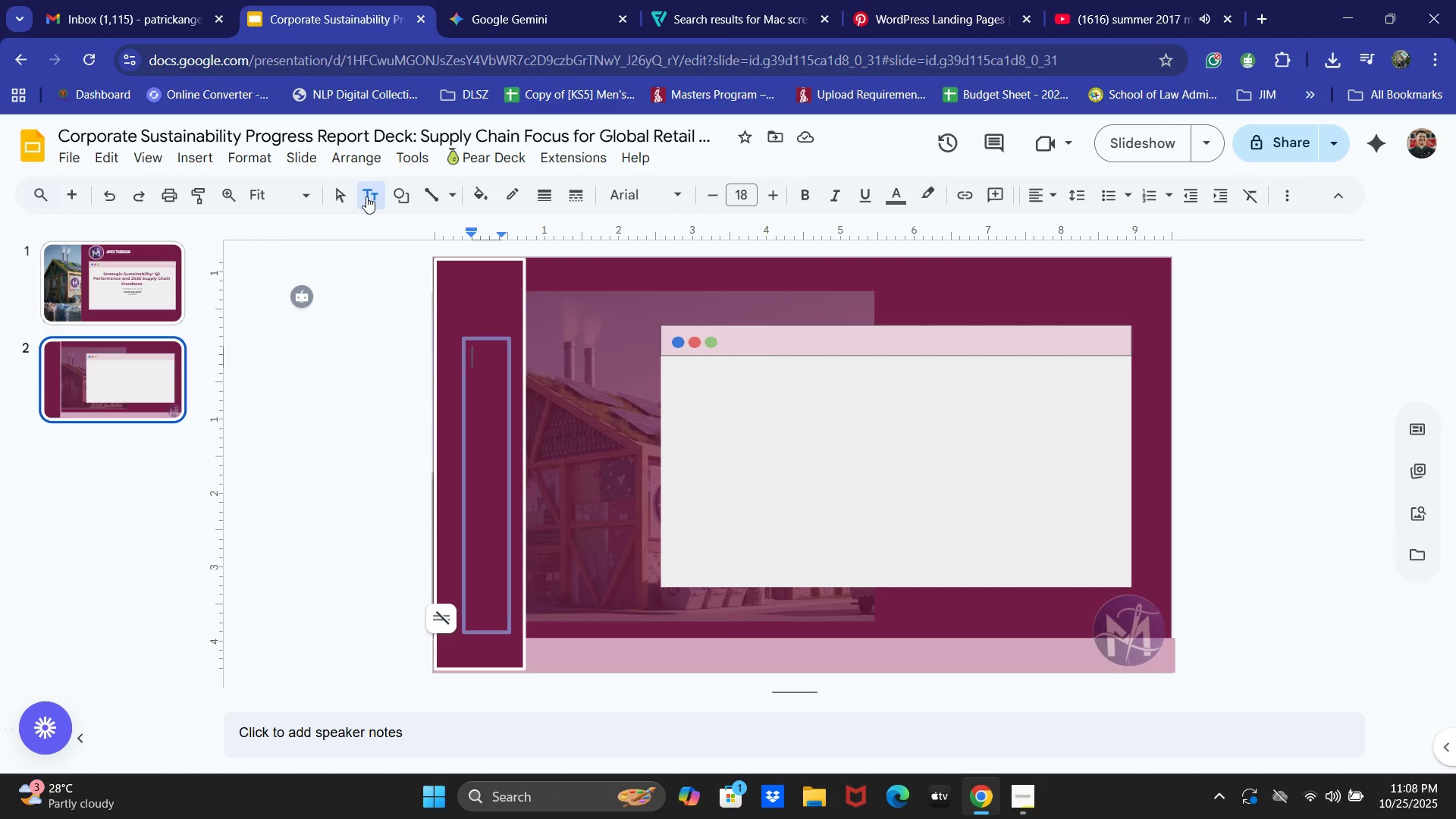 
wait(9.07)
 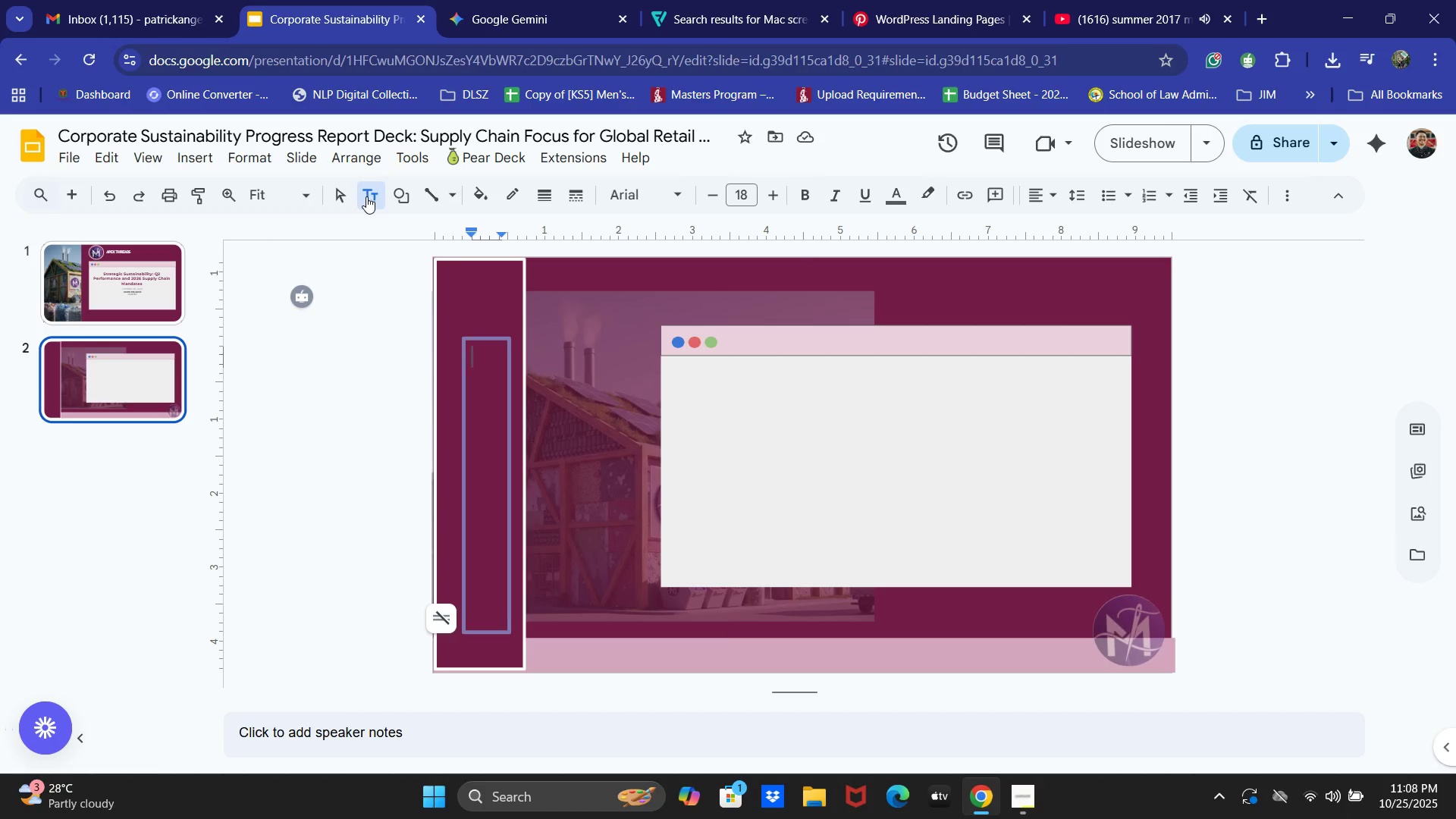 
left_click([319, 335])
 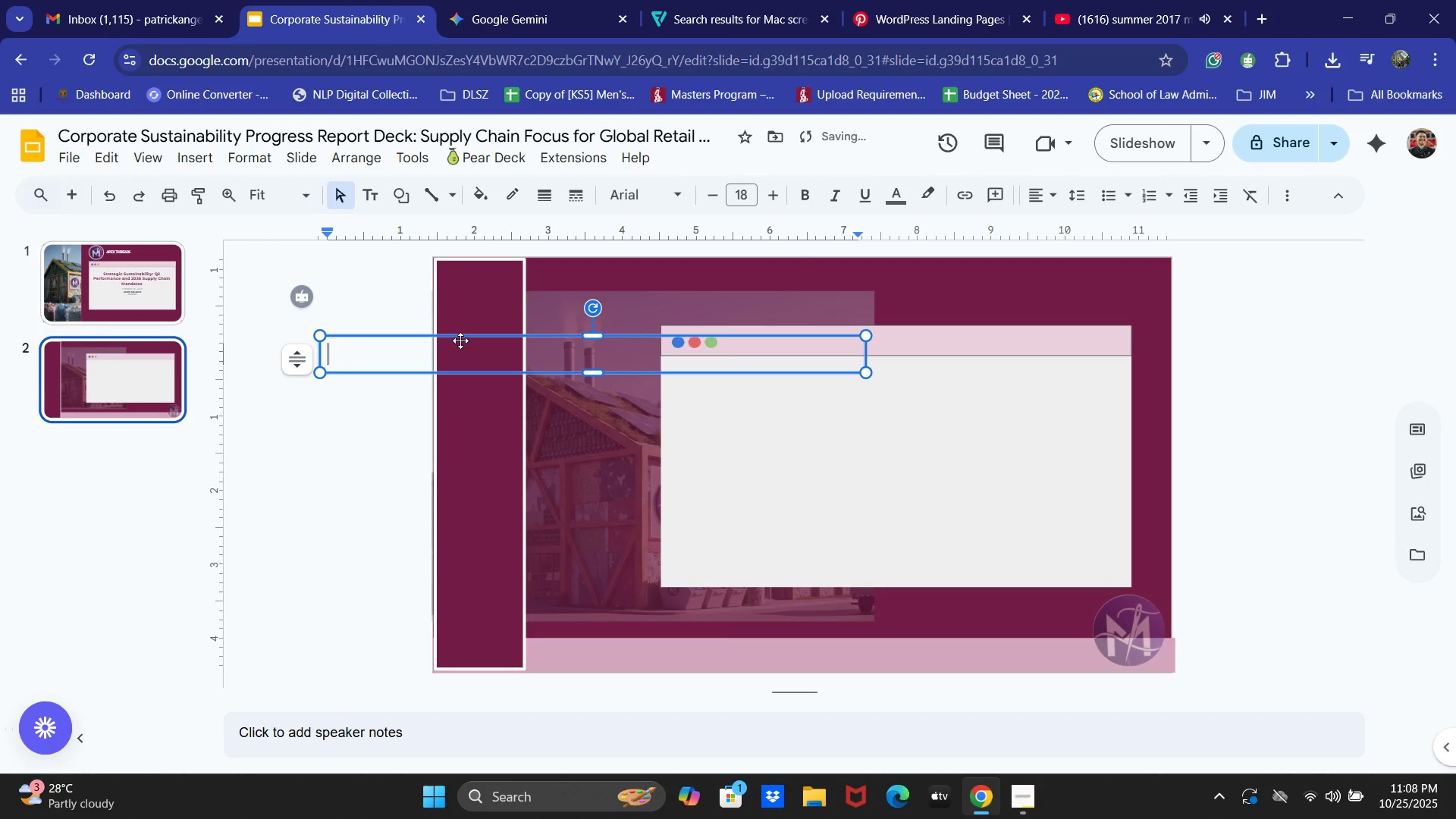 
left_click([460, 337])
 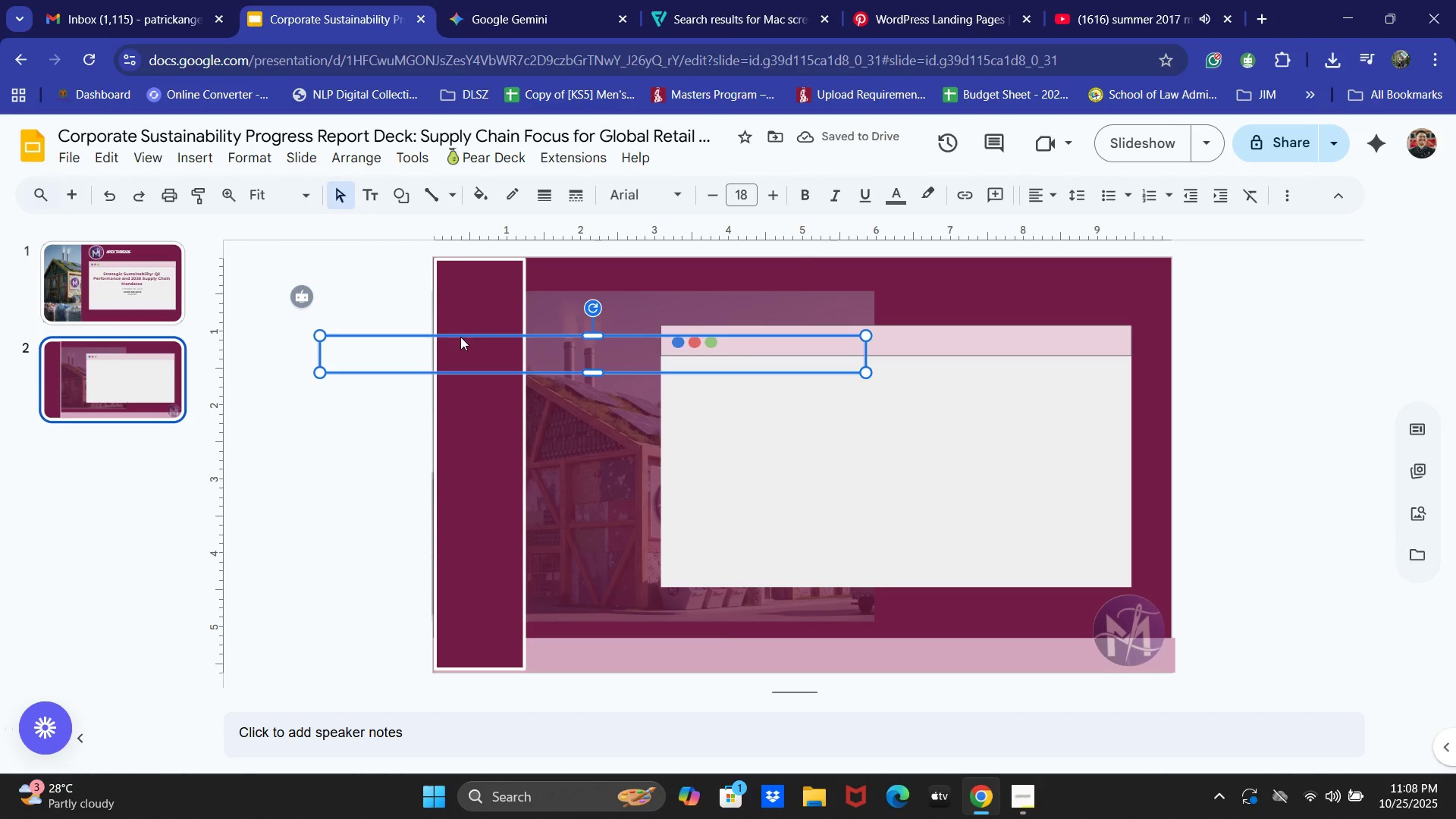 
key(Backspace)
 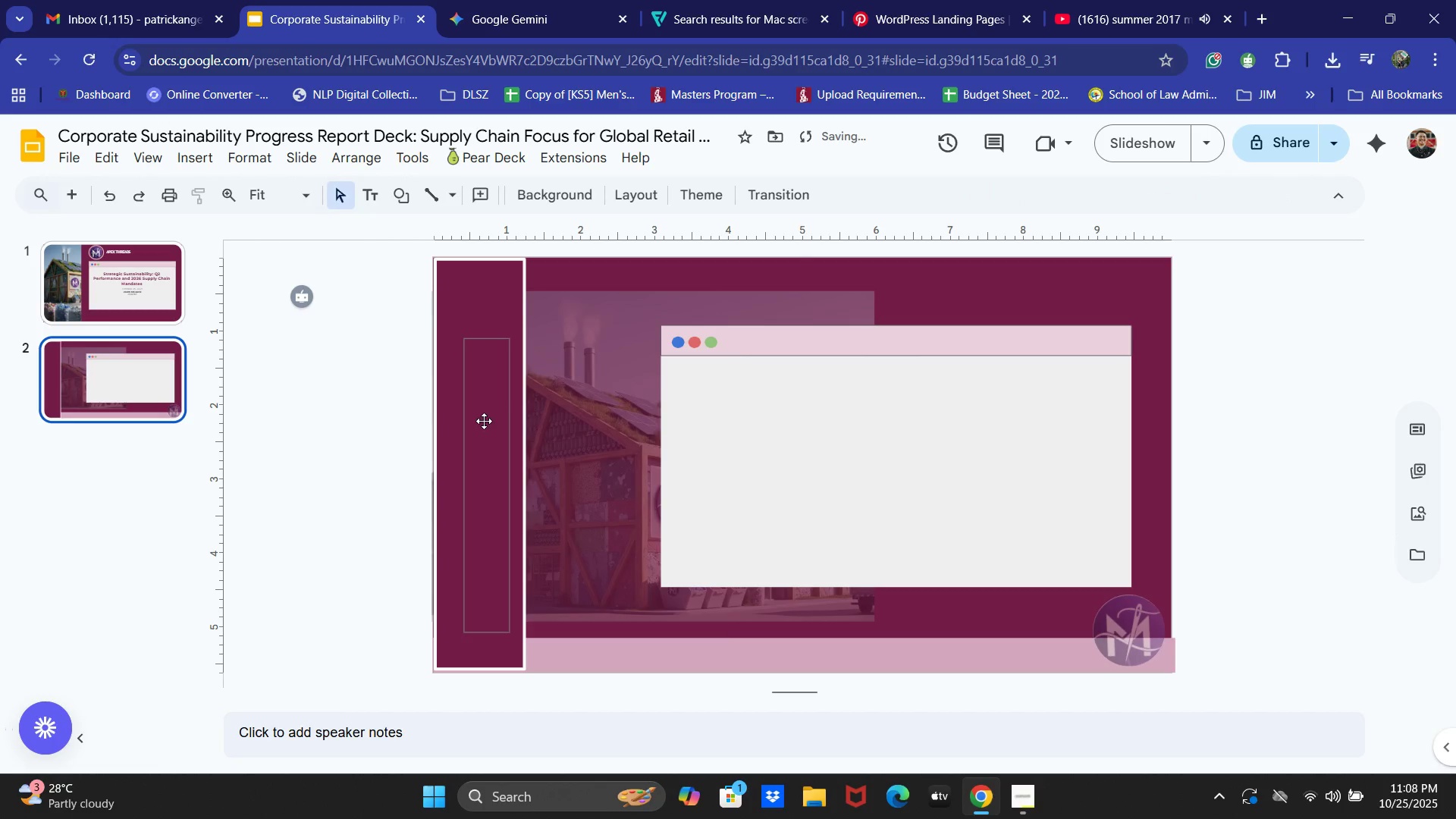 
left_click([484, 421])
 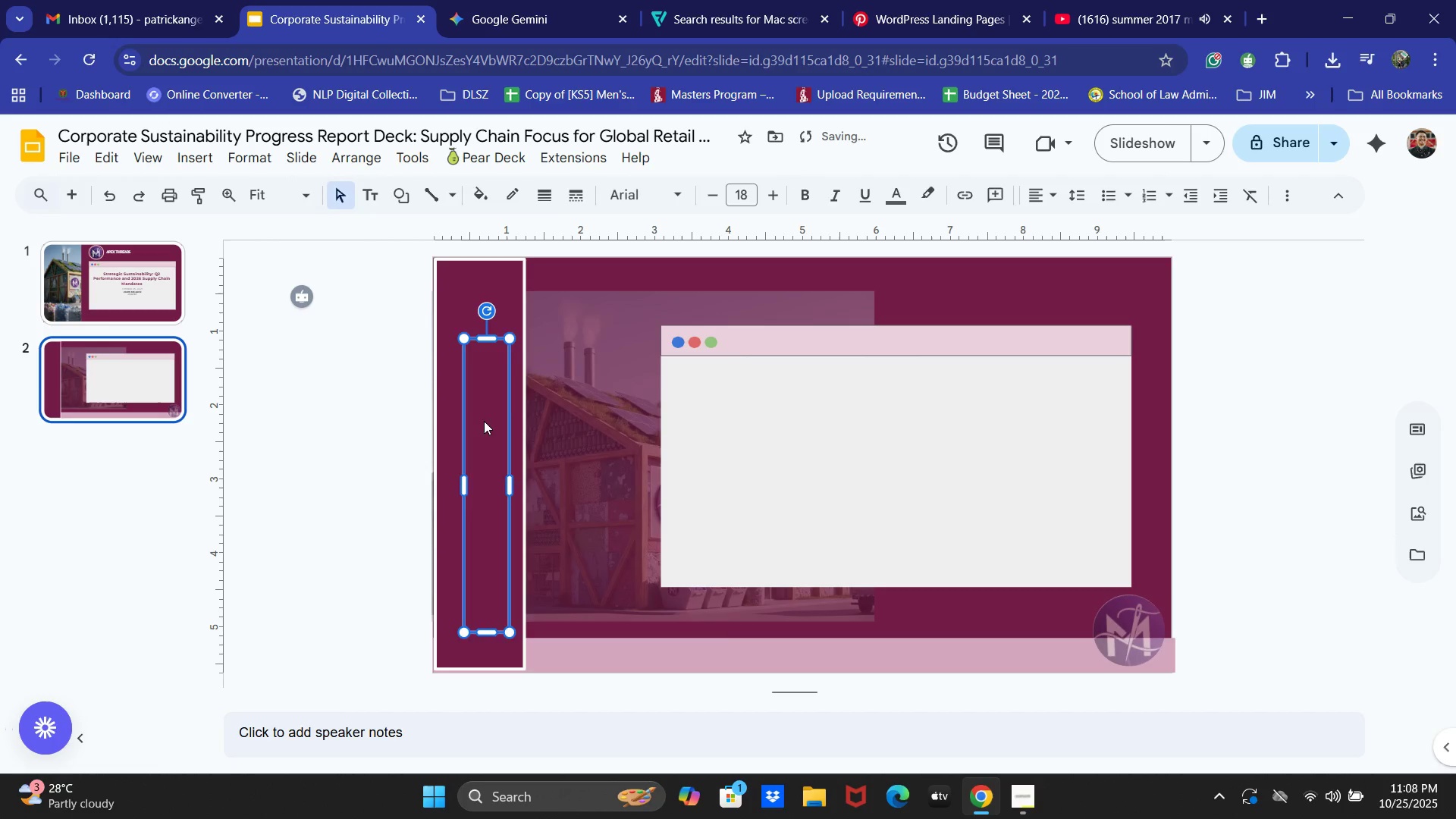 
key(Backspace)
 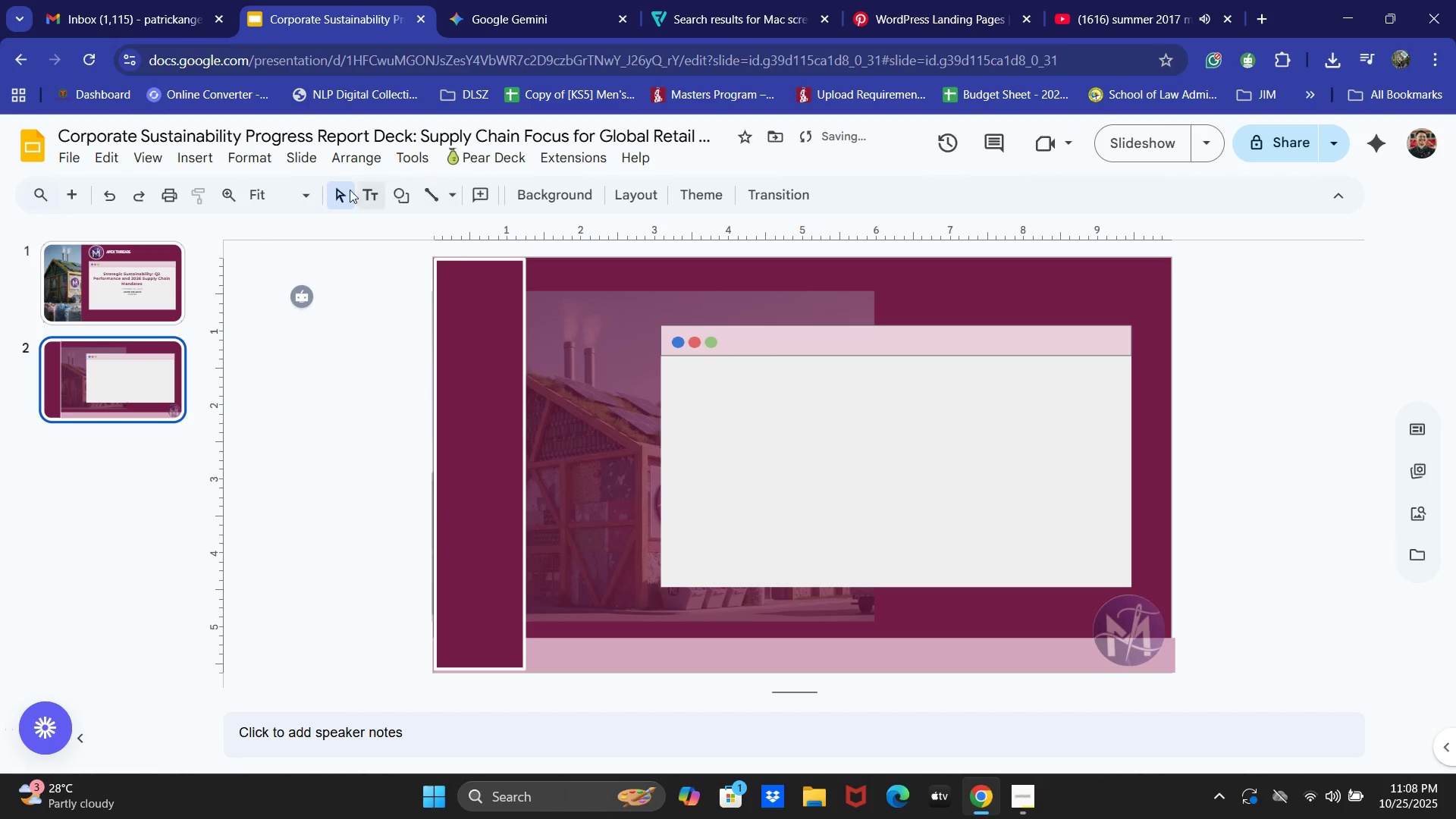 
left_click([174, 149])
 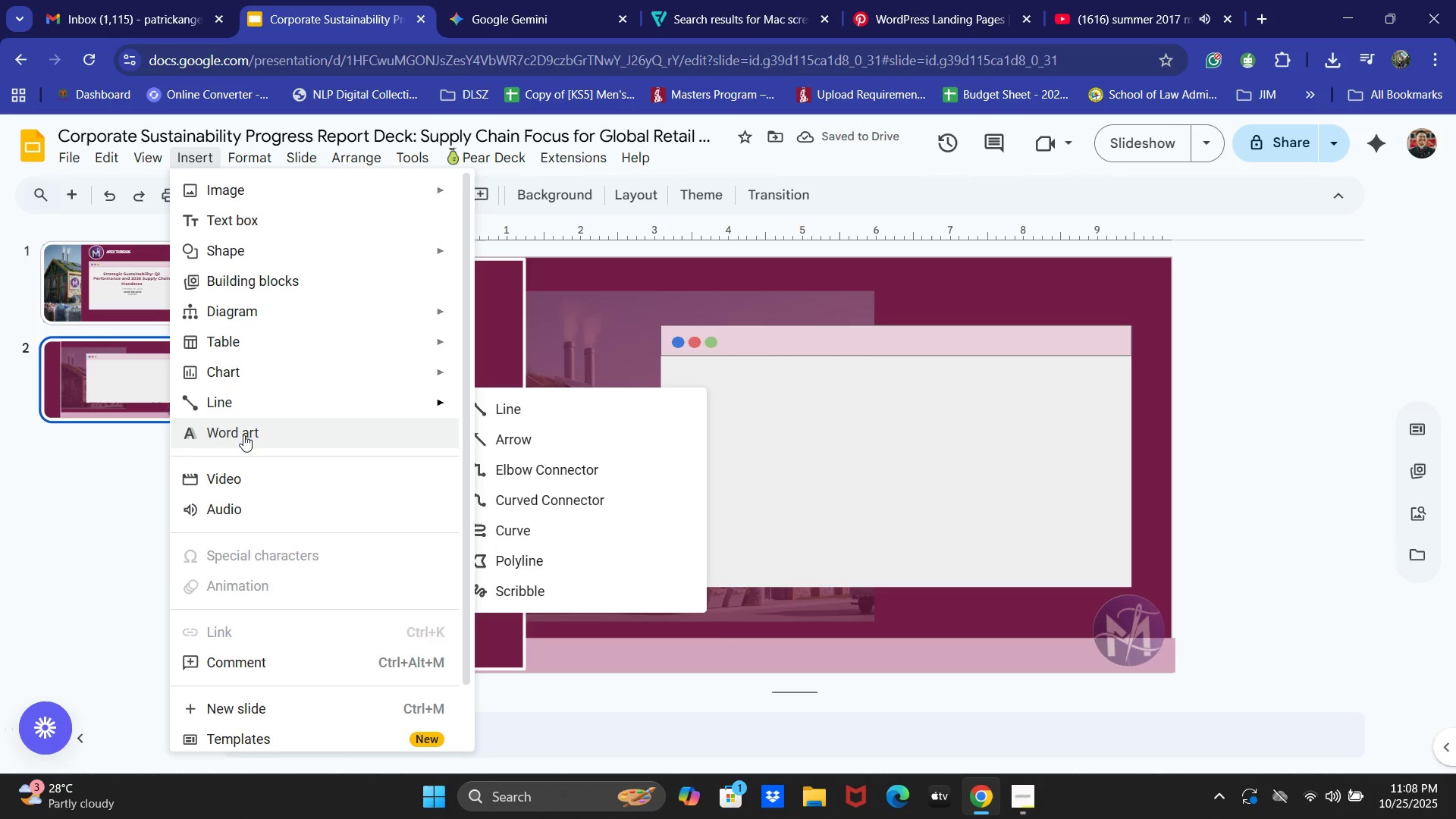 
left_click([242, 436])
 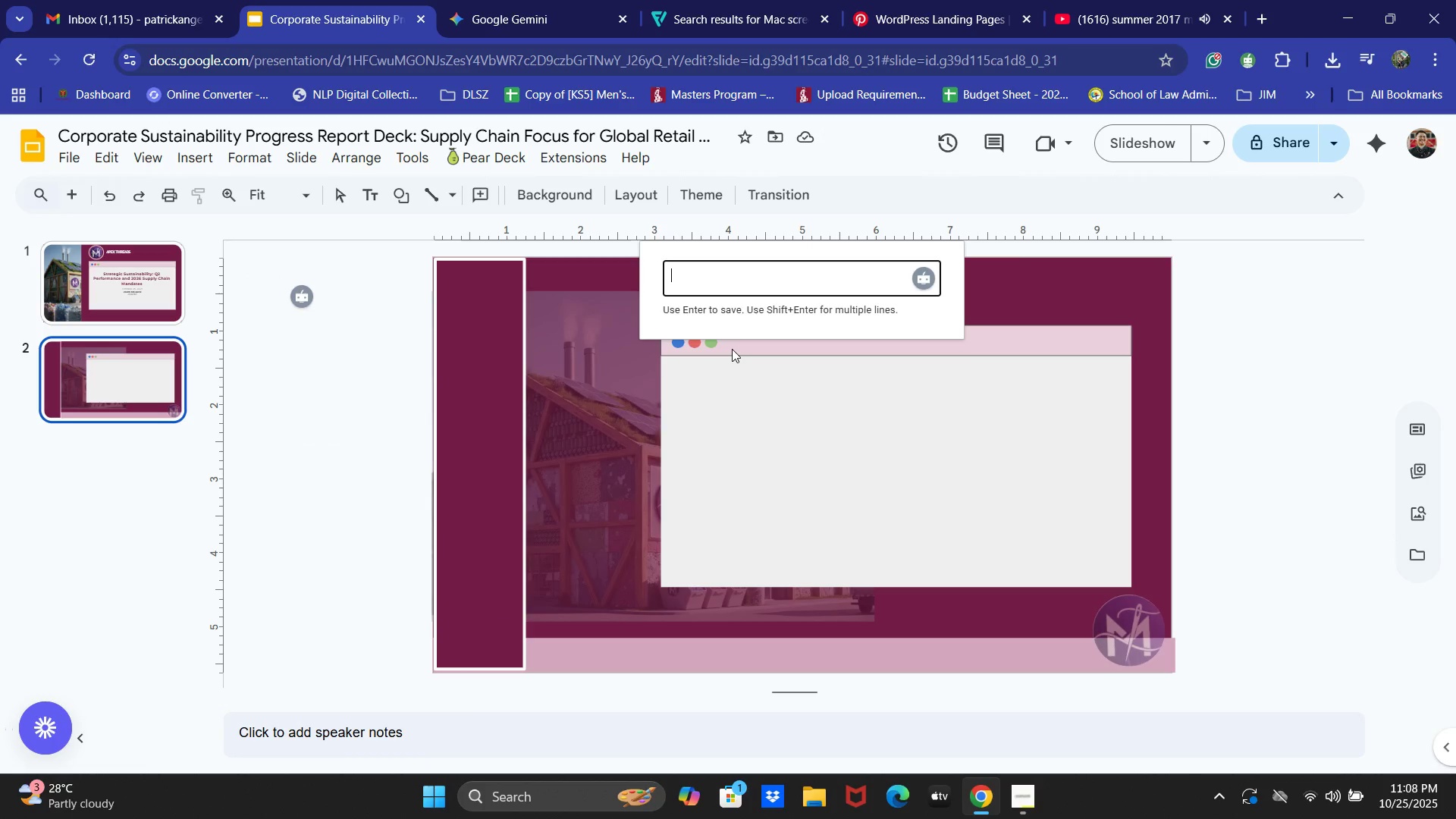 
hold_key(key=AltLeft, duration=0.75)